 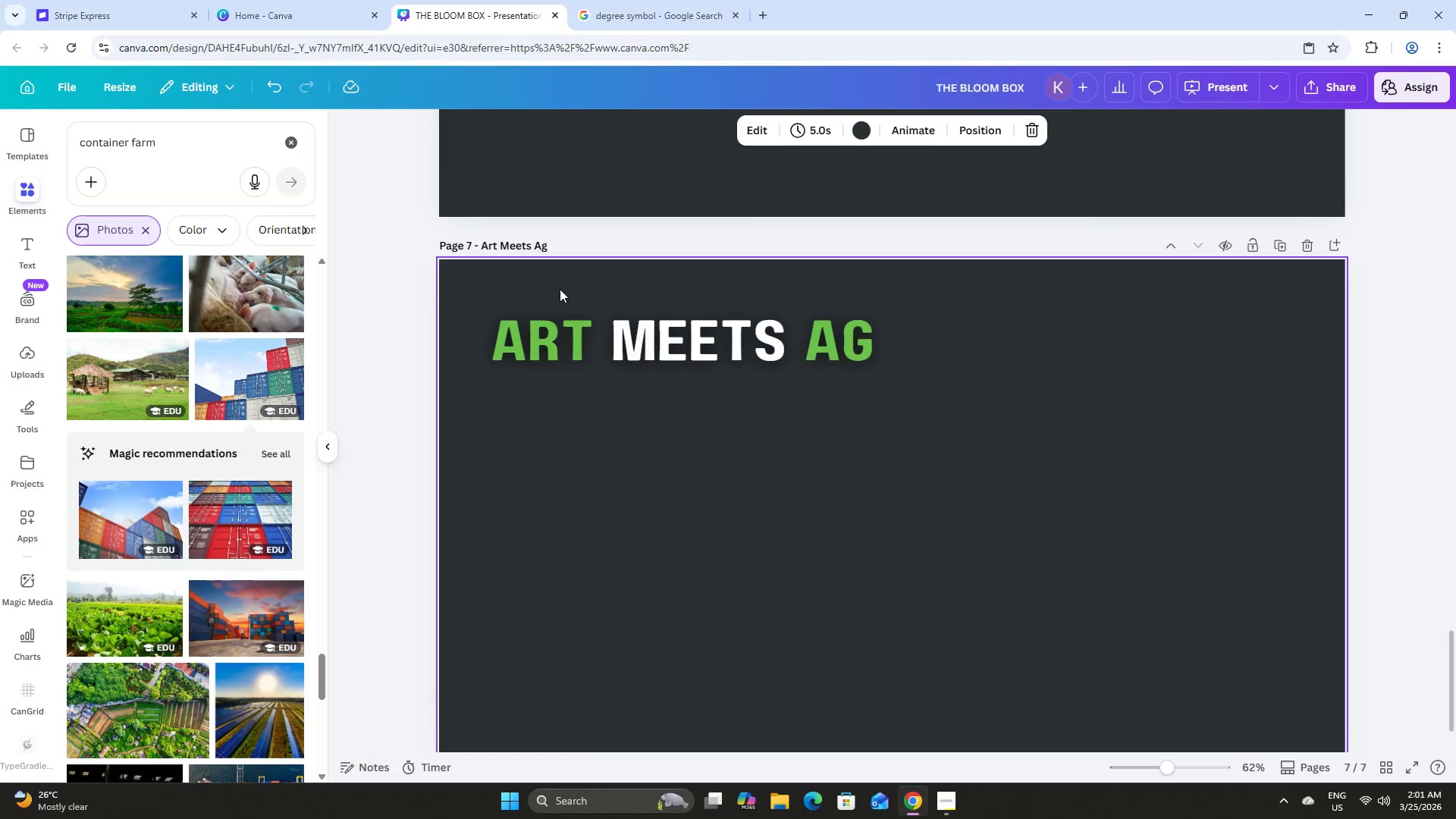 
left_click([544, 246])
 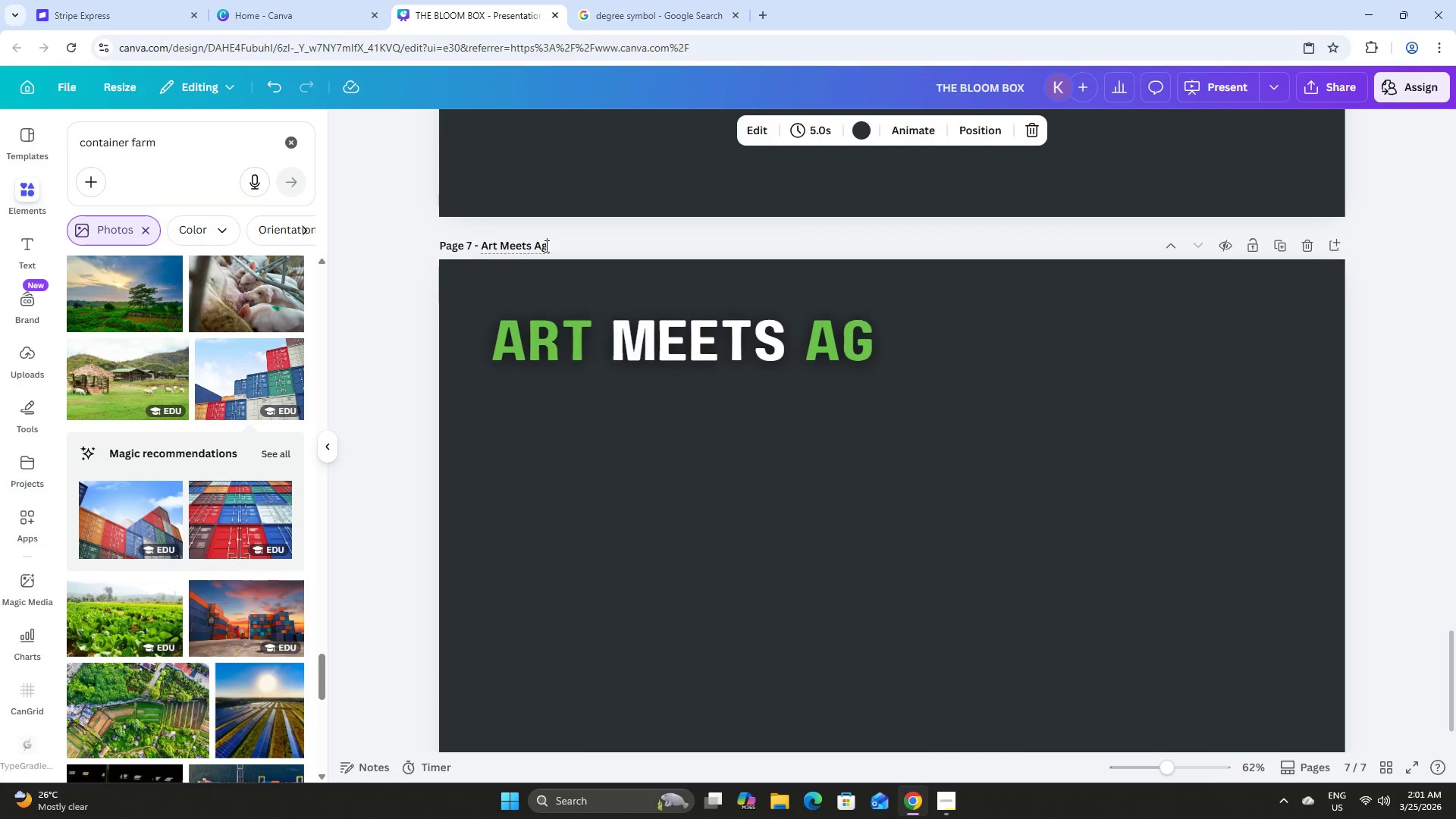 
left_click_drag(start_coordinate=[546, 246], to_coordinate=[467, 239])
 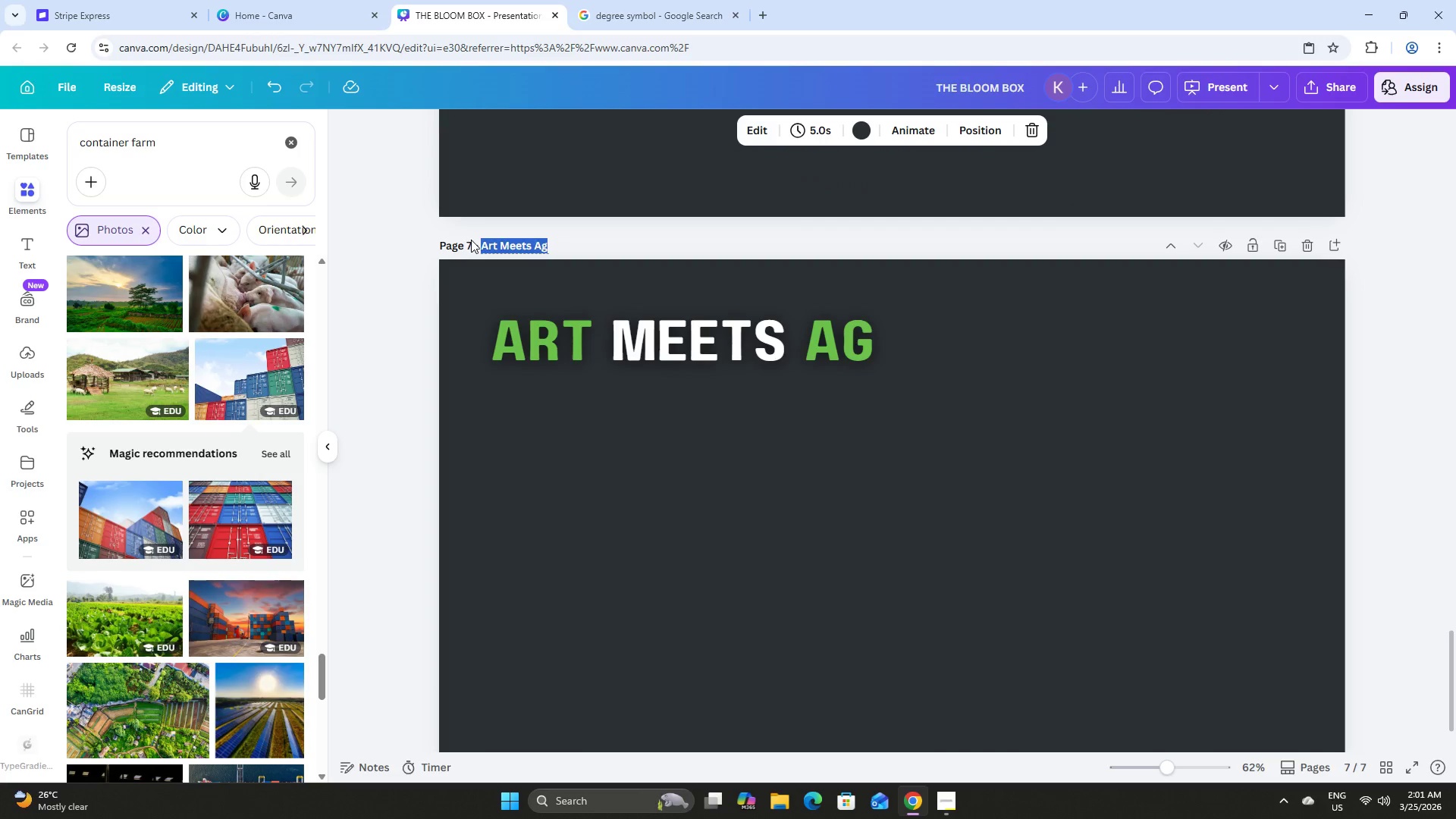 
type(Scalabity)
 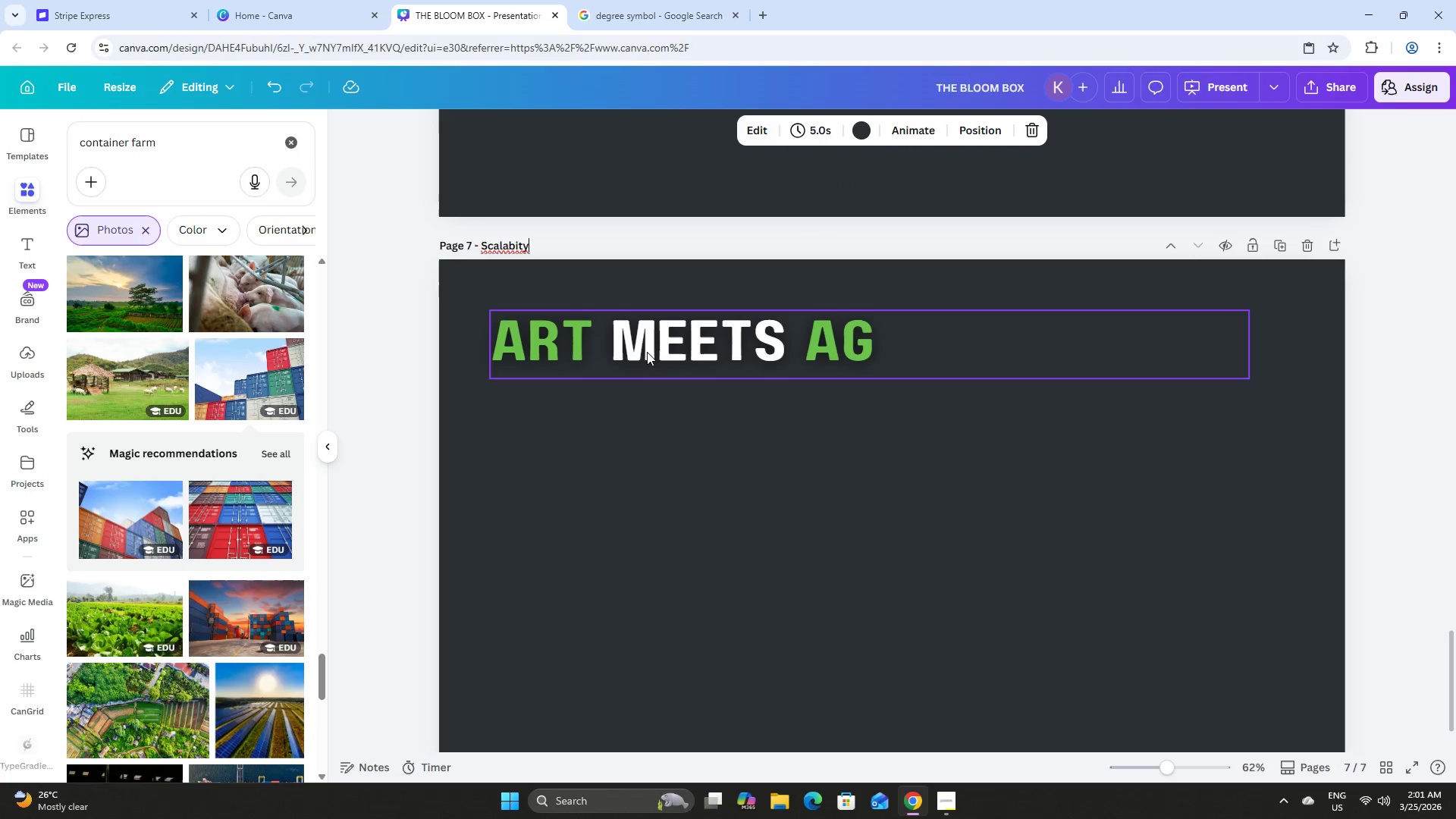 
left_click([651, 348])
 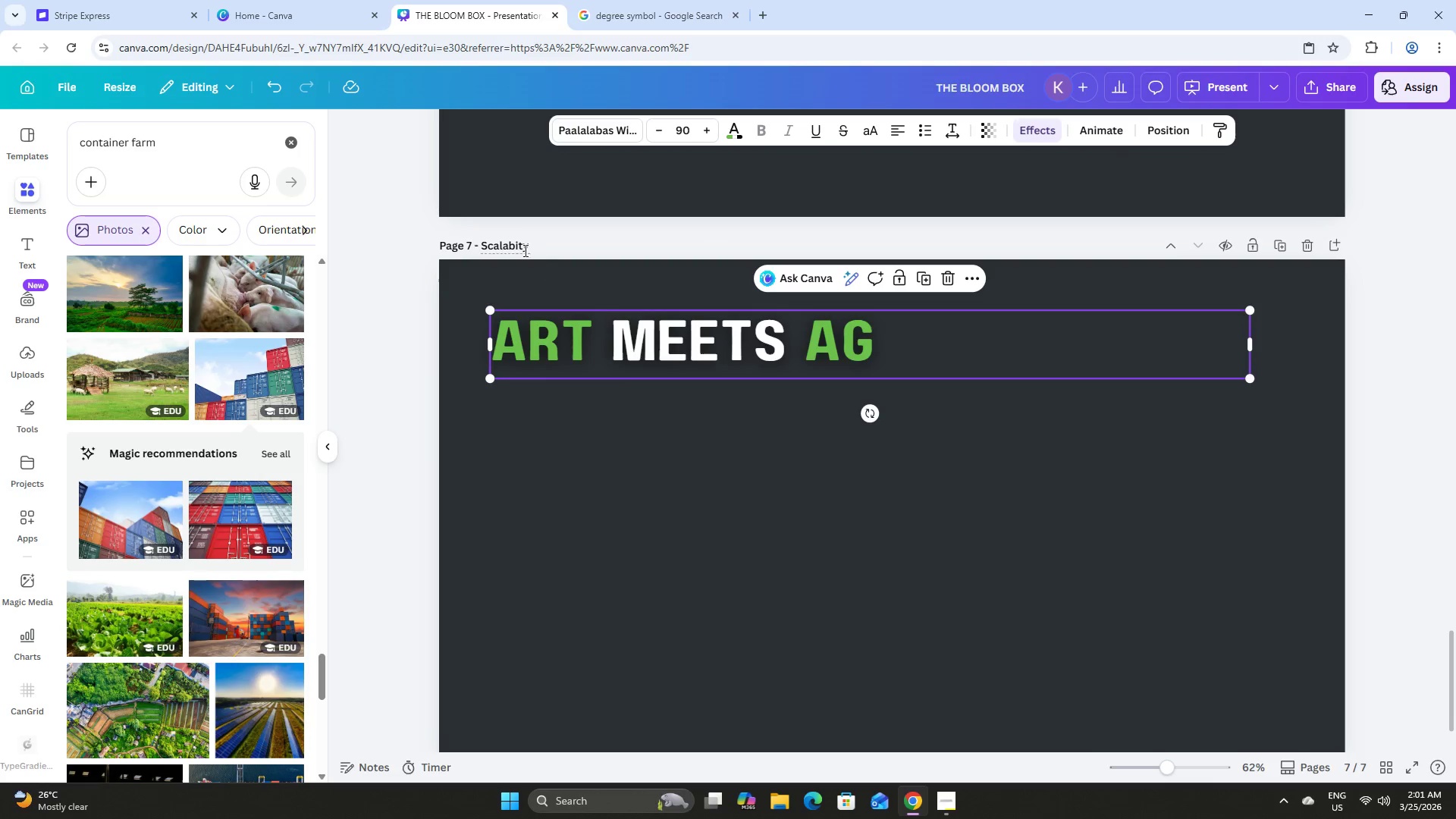 
left_click([519, 246])
 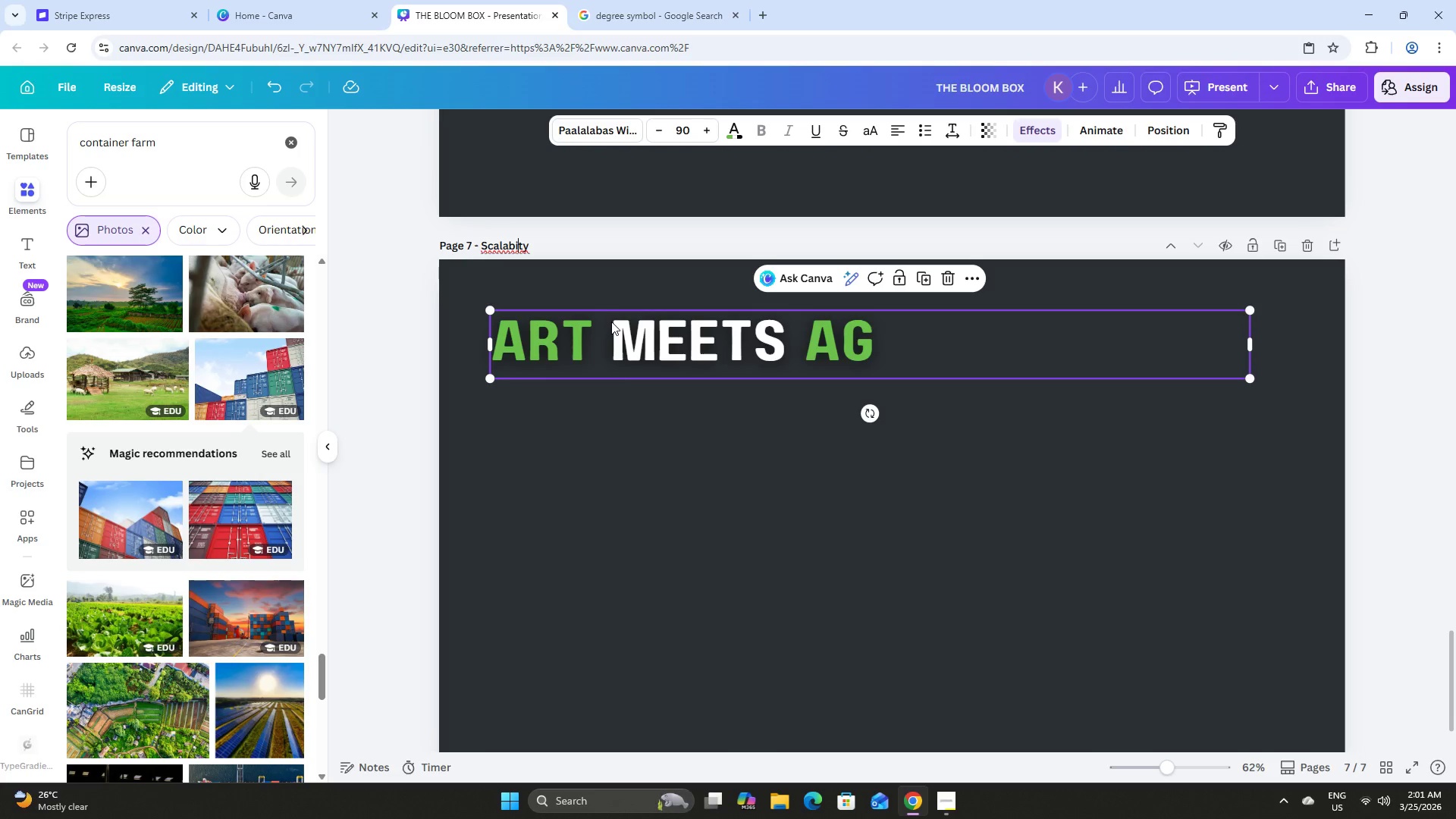 
type(li)
 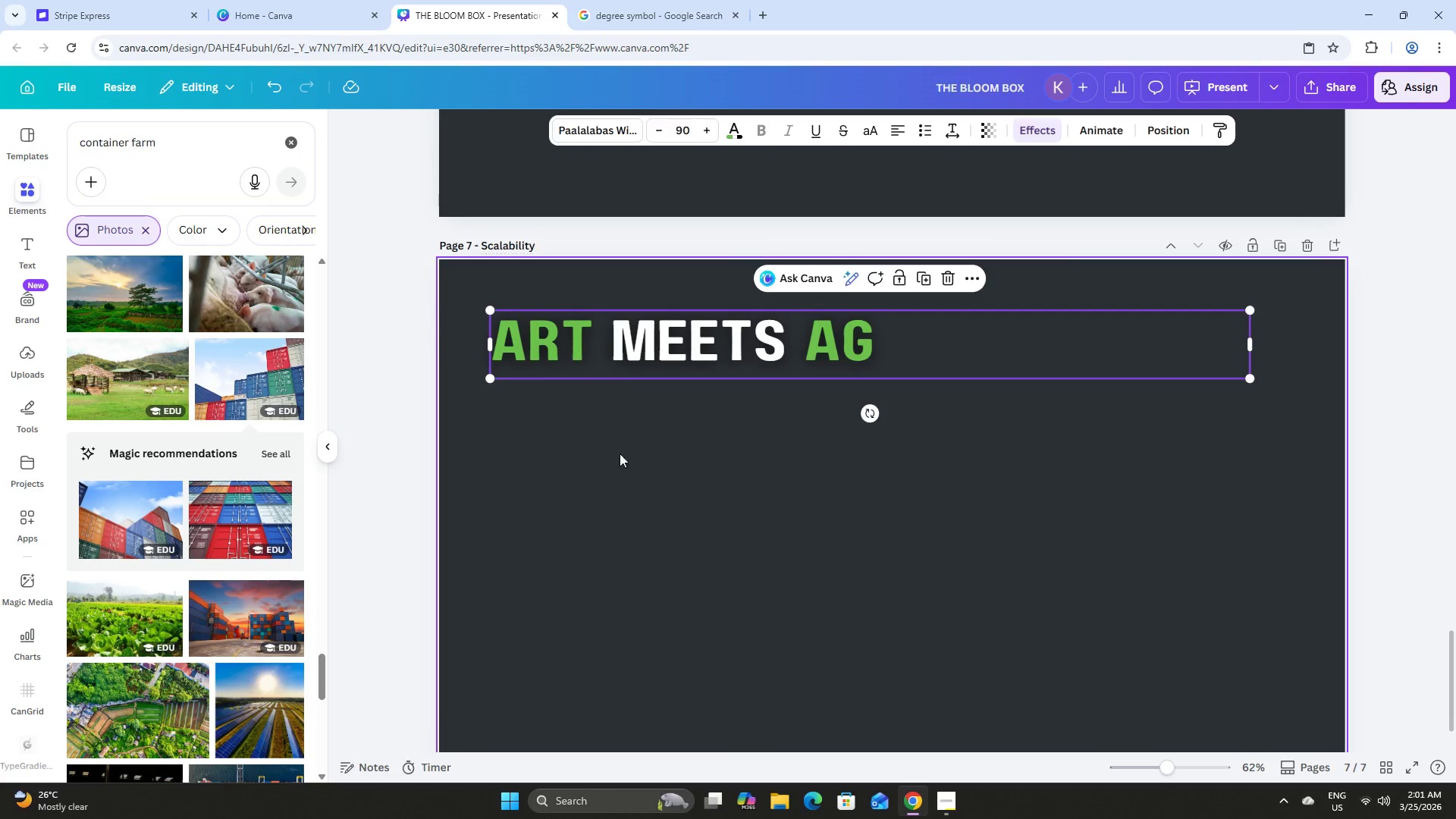 
double_click([659, 337])
 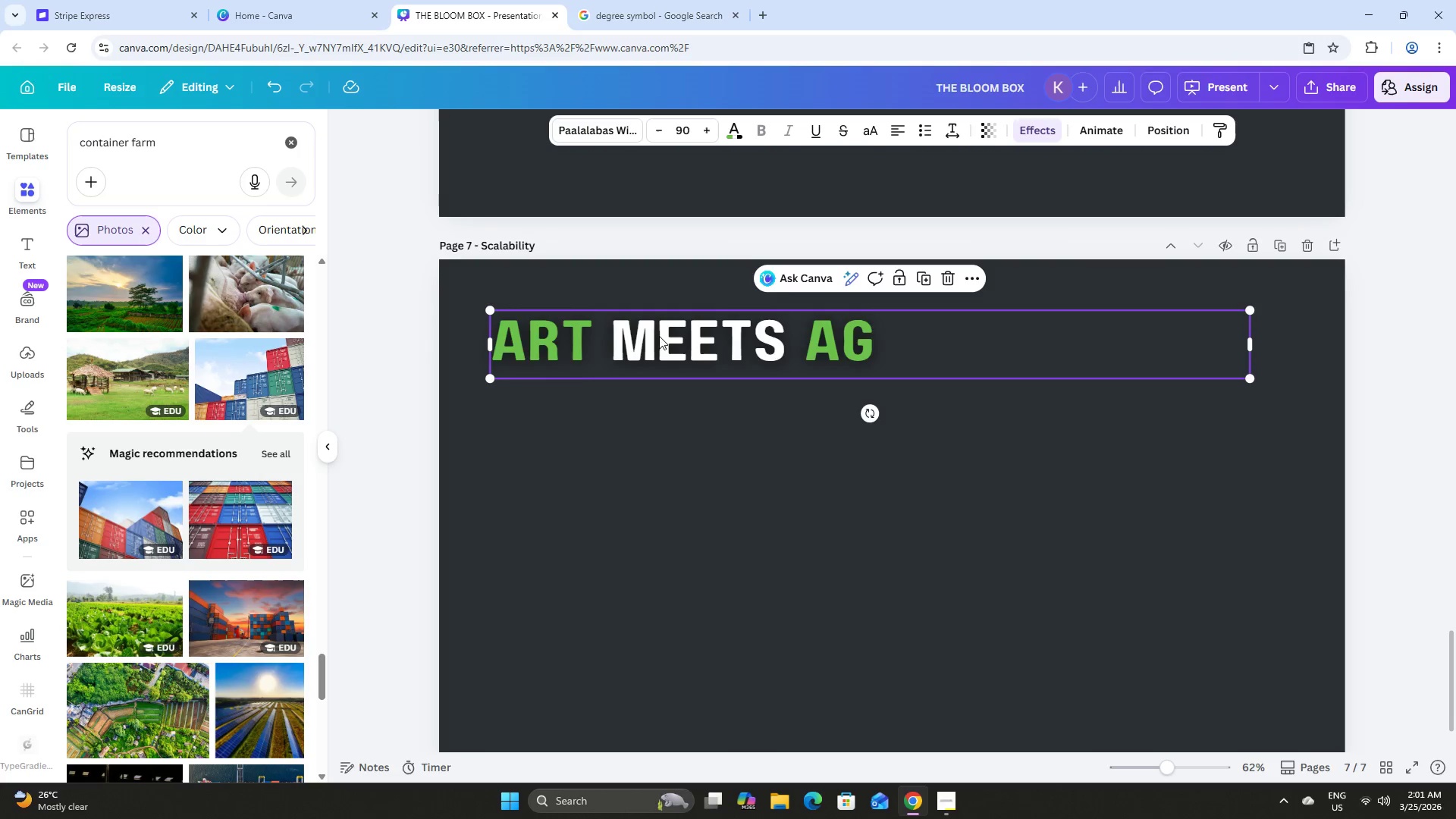 
triple_click([659, 336])
 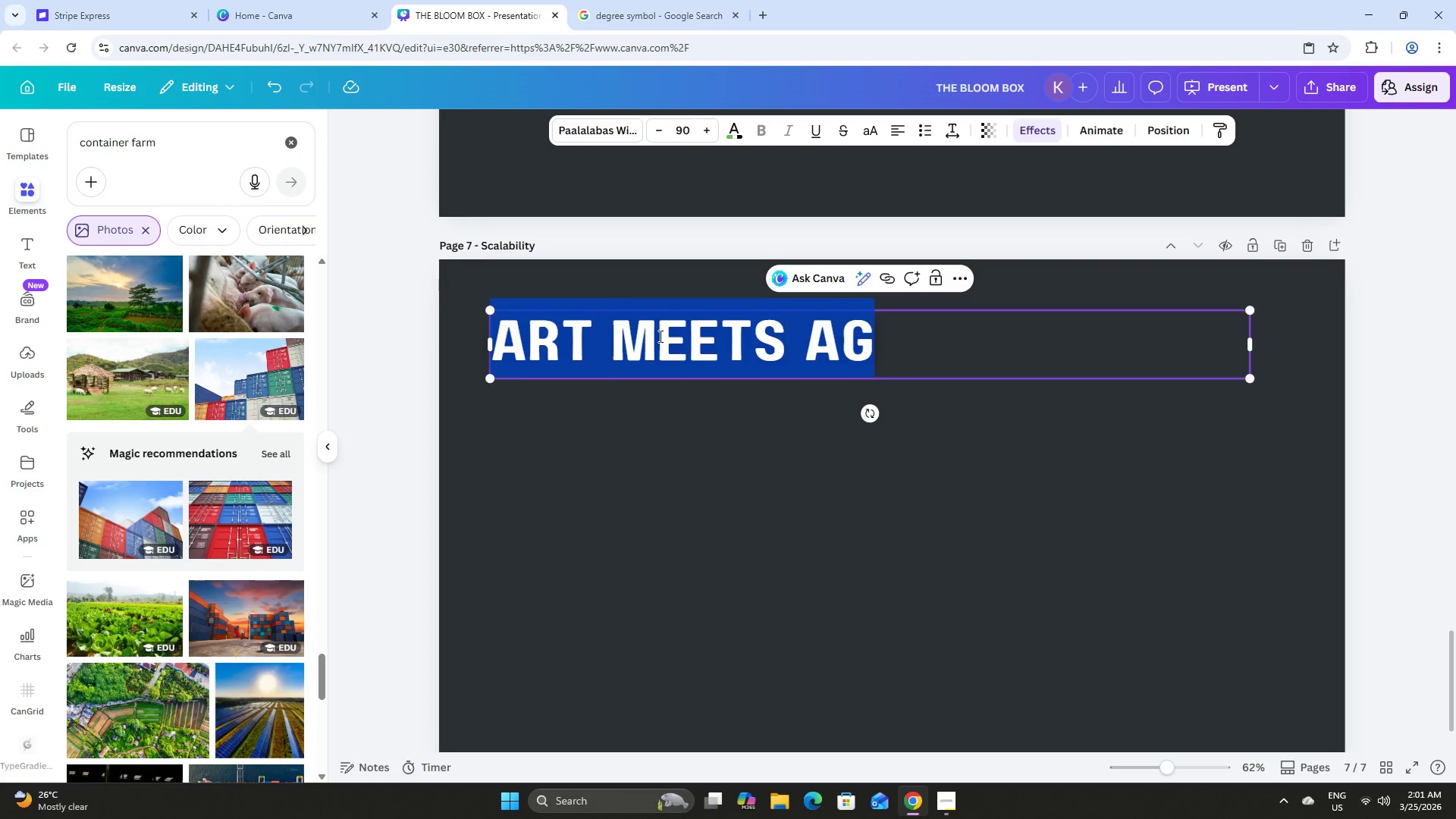 
type(SCALABILITY)
 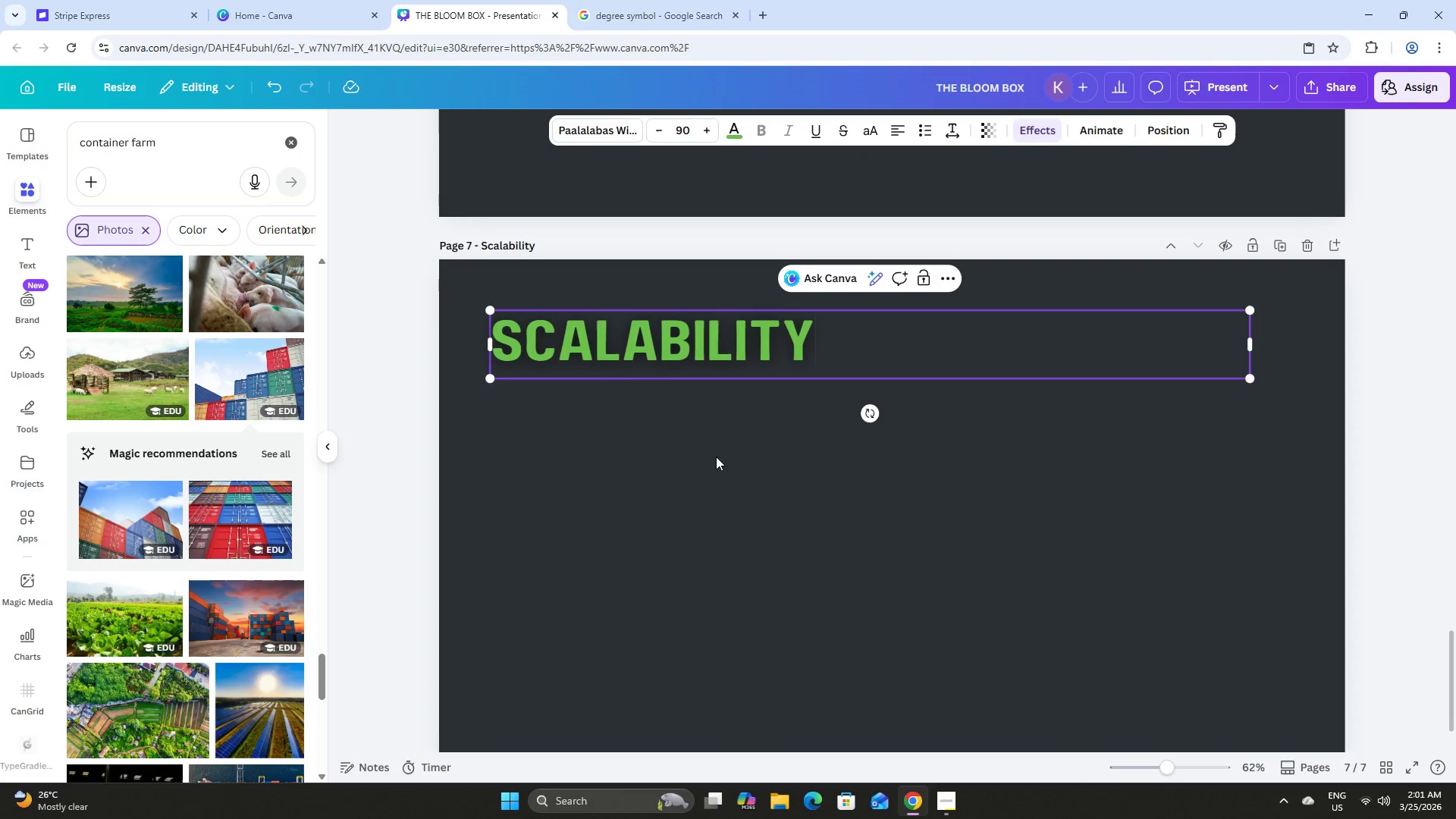 
left_click([770, 547])
 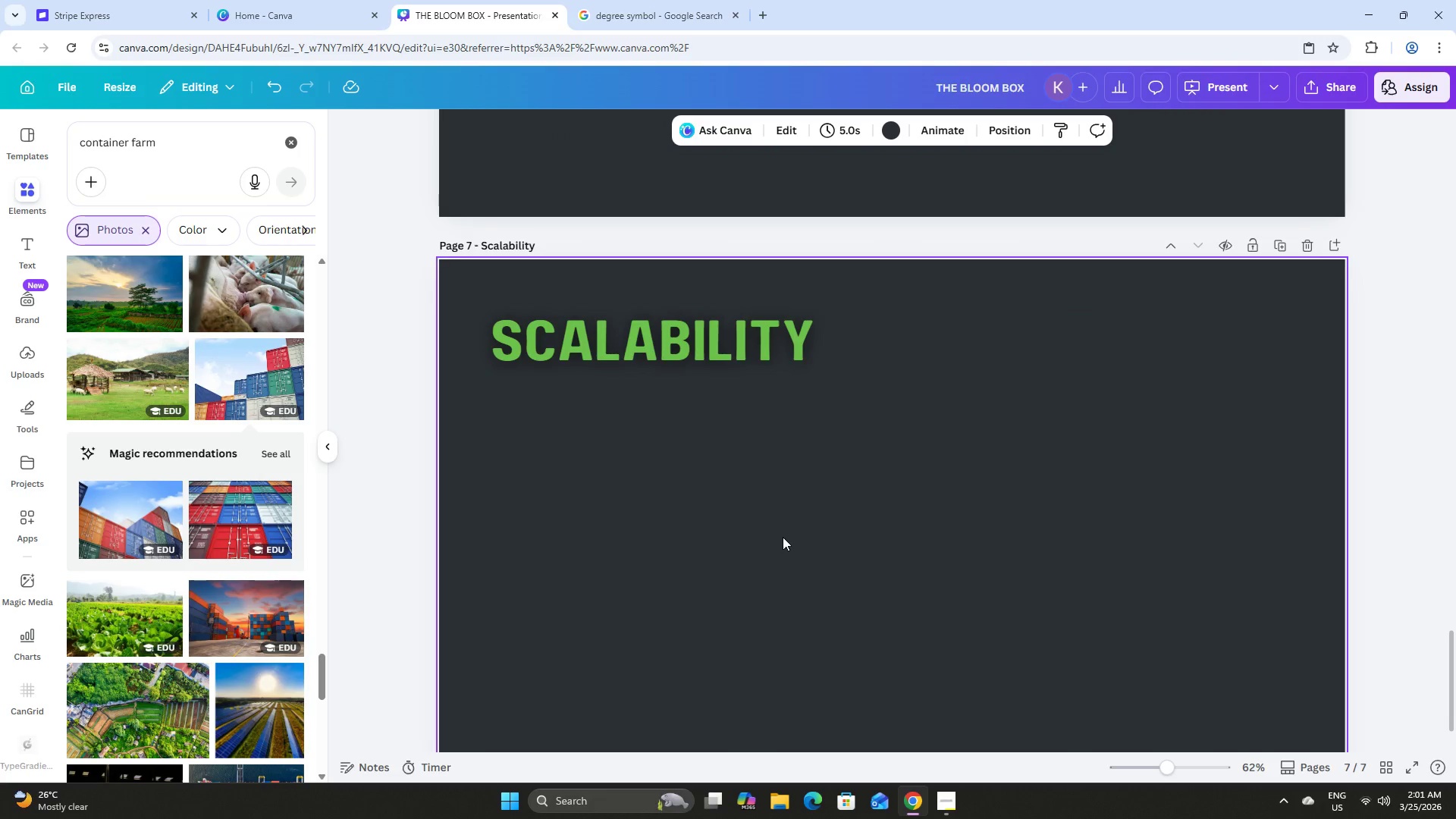 
scroll: coordinate [794, 516], scroll_direction: up, amount: 9.0
 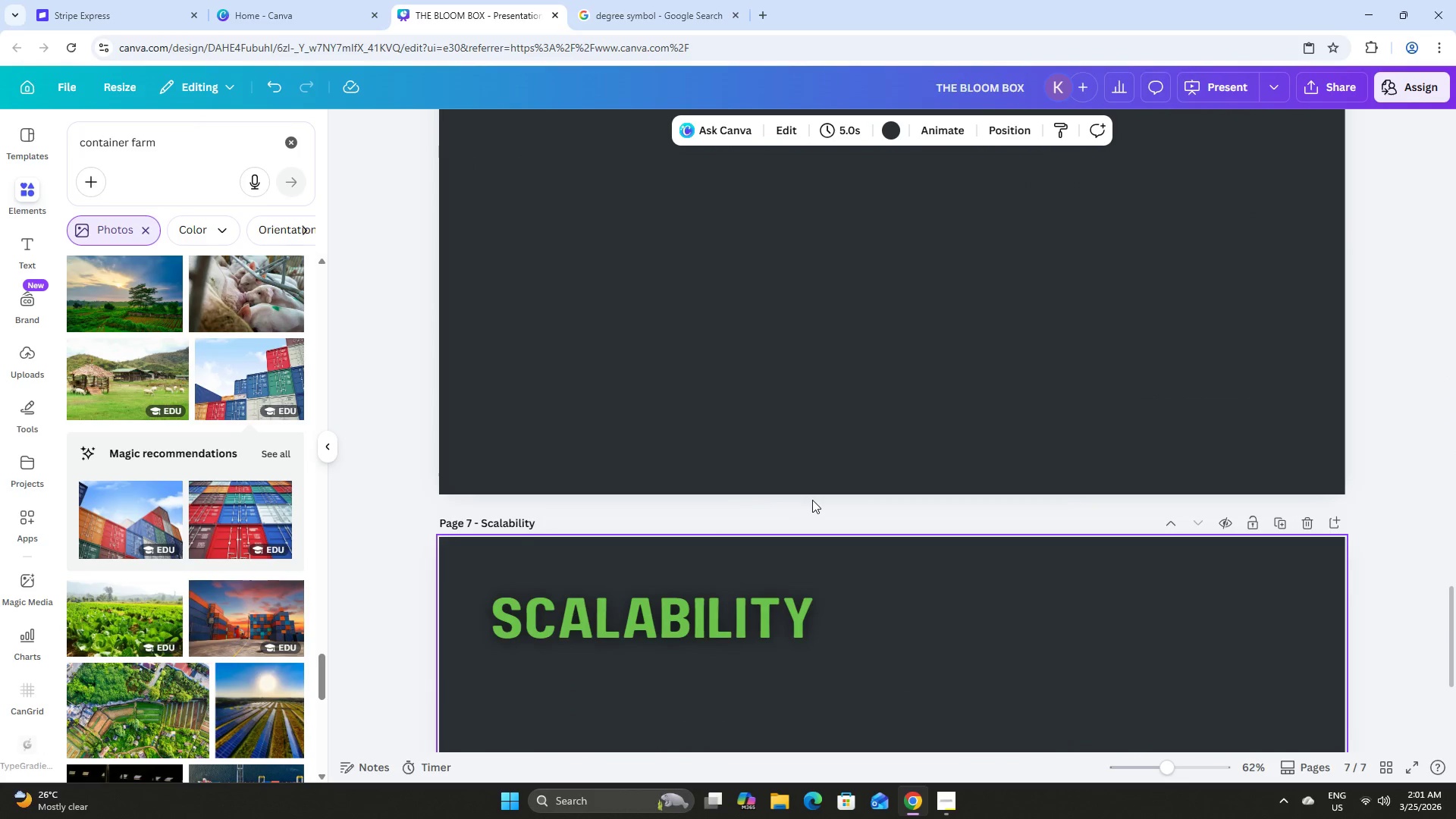 
scroll: coordinate [817, 491], scroll_direction: down, amount: 6.0
 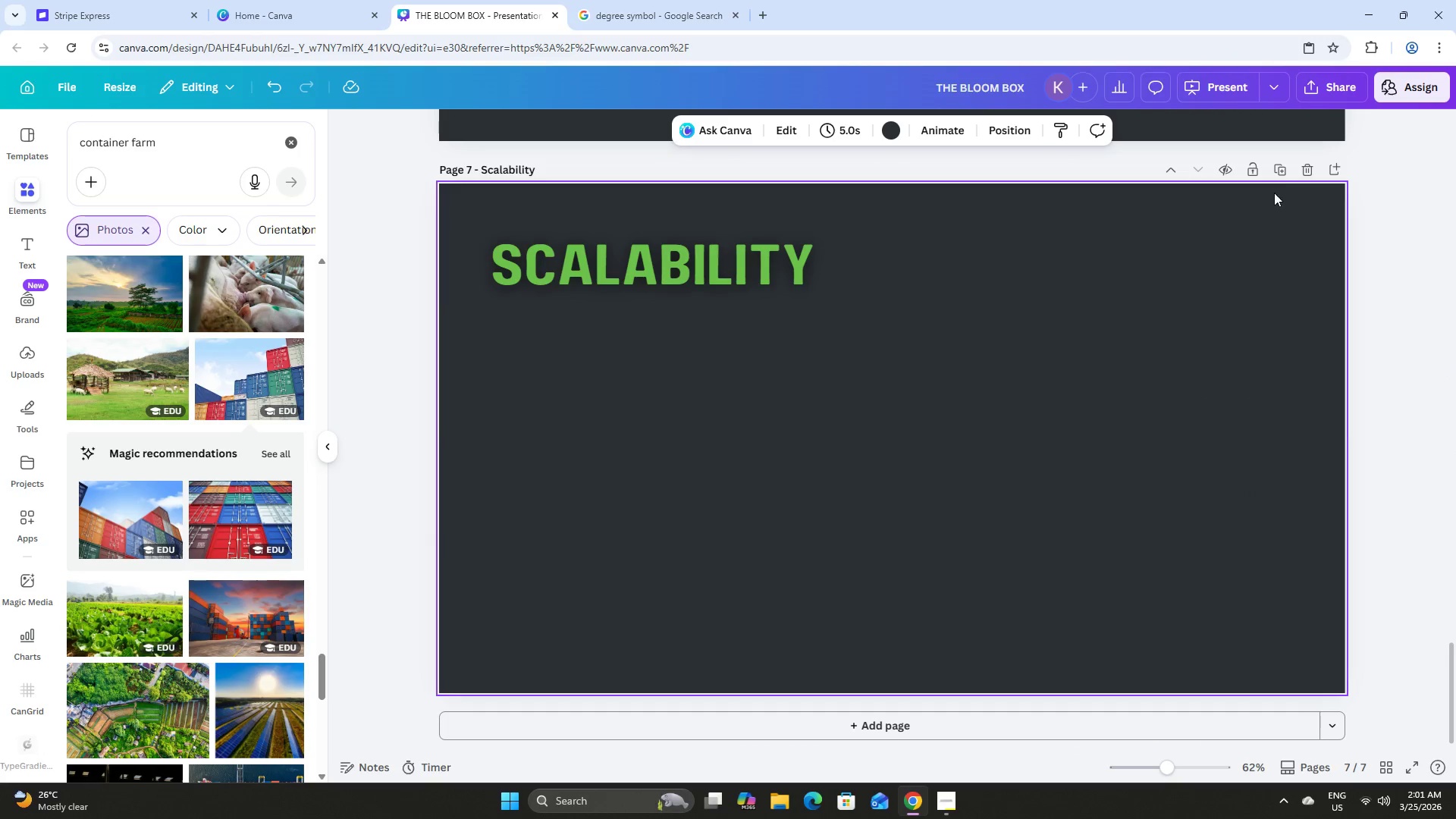 
left_click([1279, 169])
 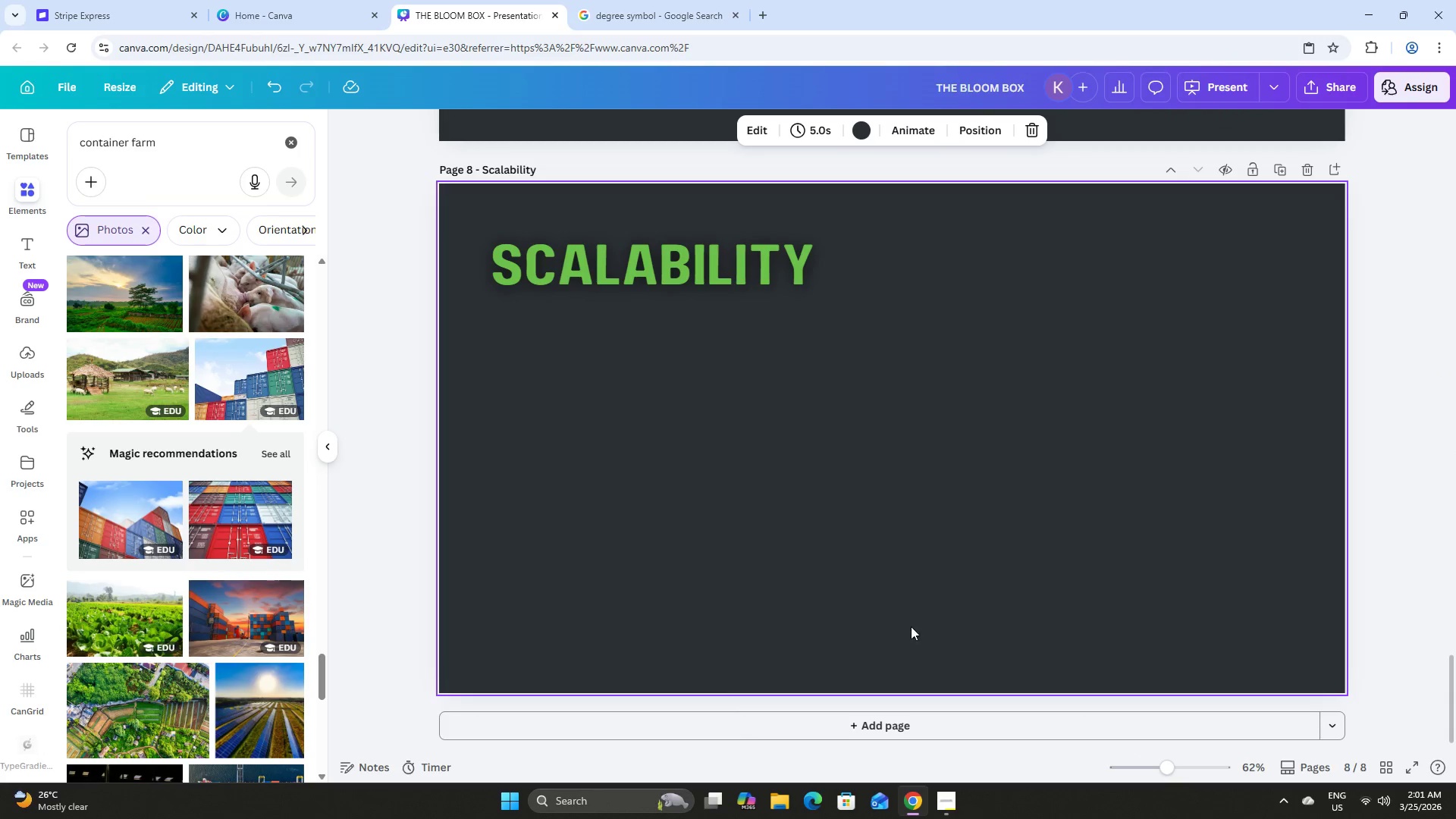 
left_click([939, 811])